 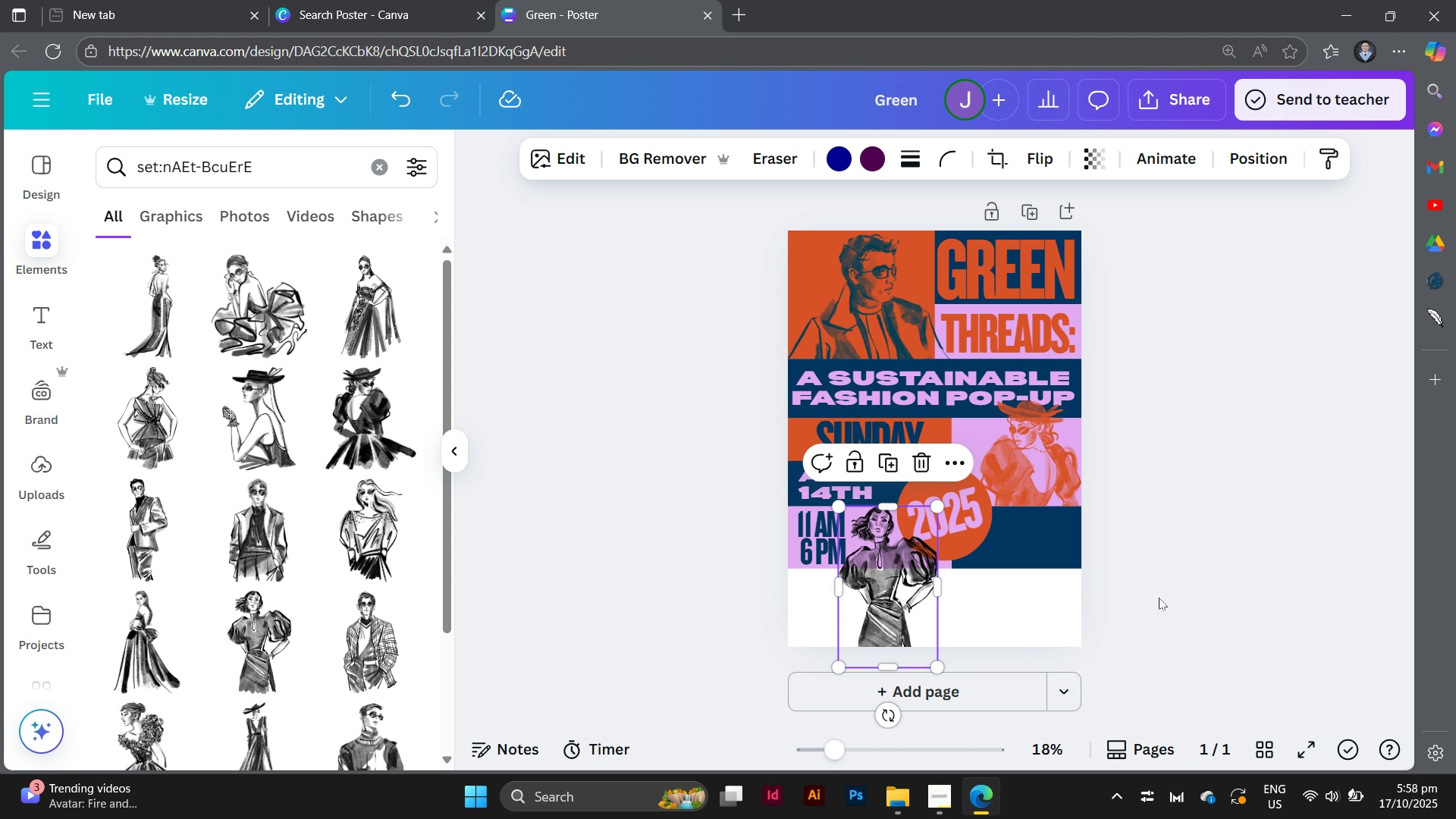 
left_click([1153, 595])
 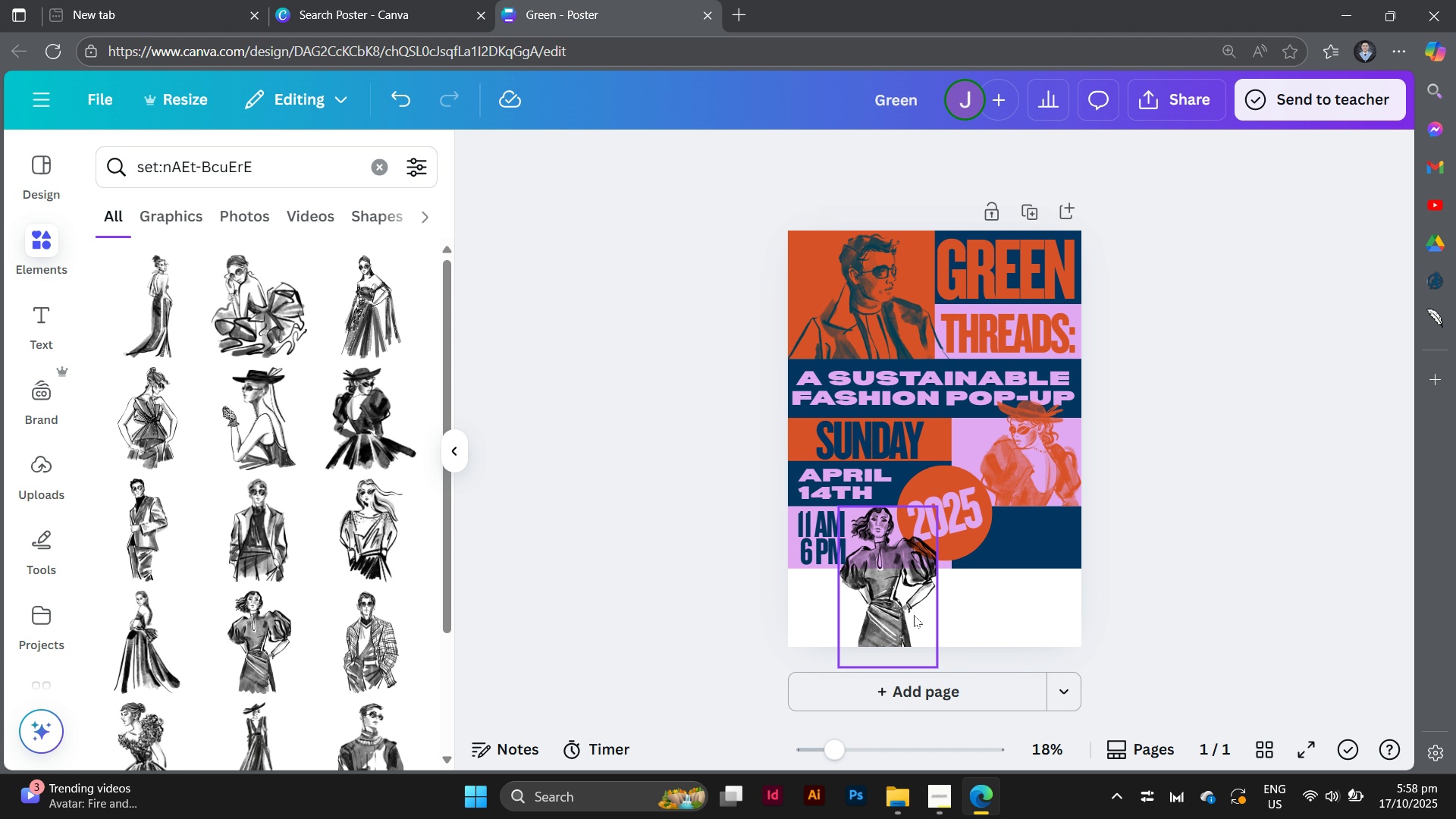 
left_click([912, 615])
 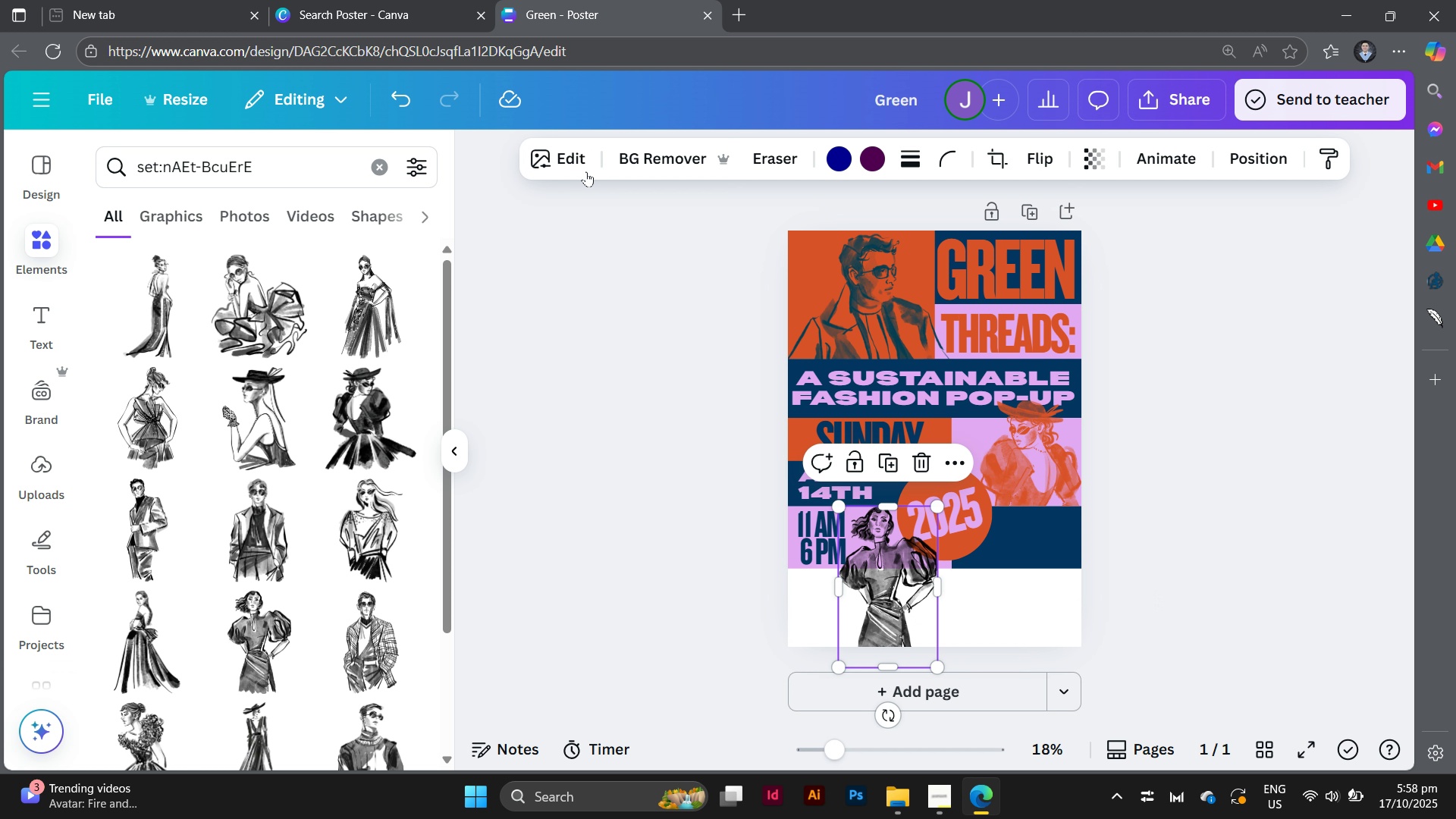 
left_click([586, 171])
 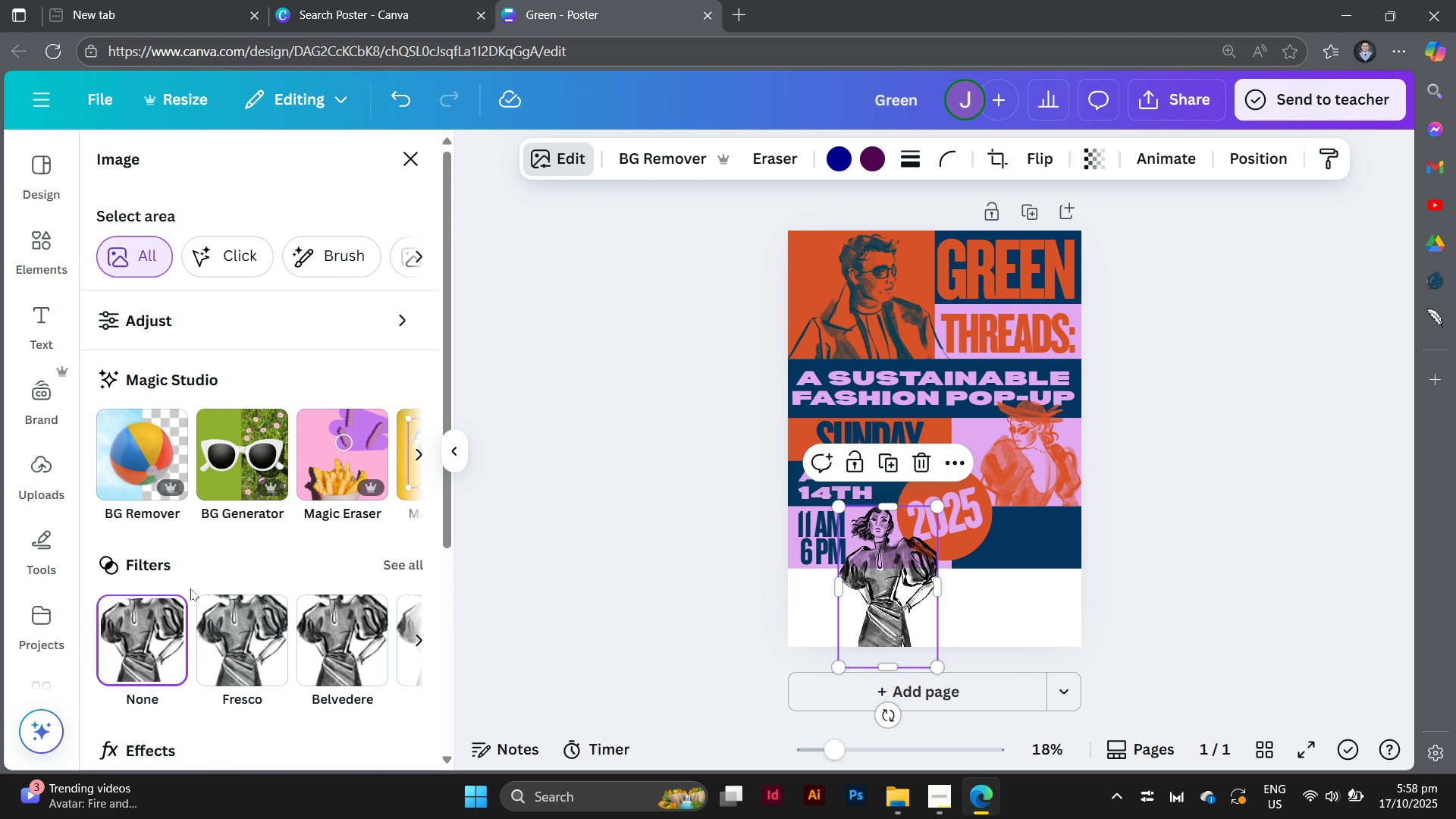 
scroll: coordinate [194, 587], scroll_direction: down, amount: 3.0
 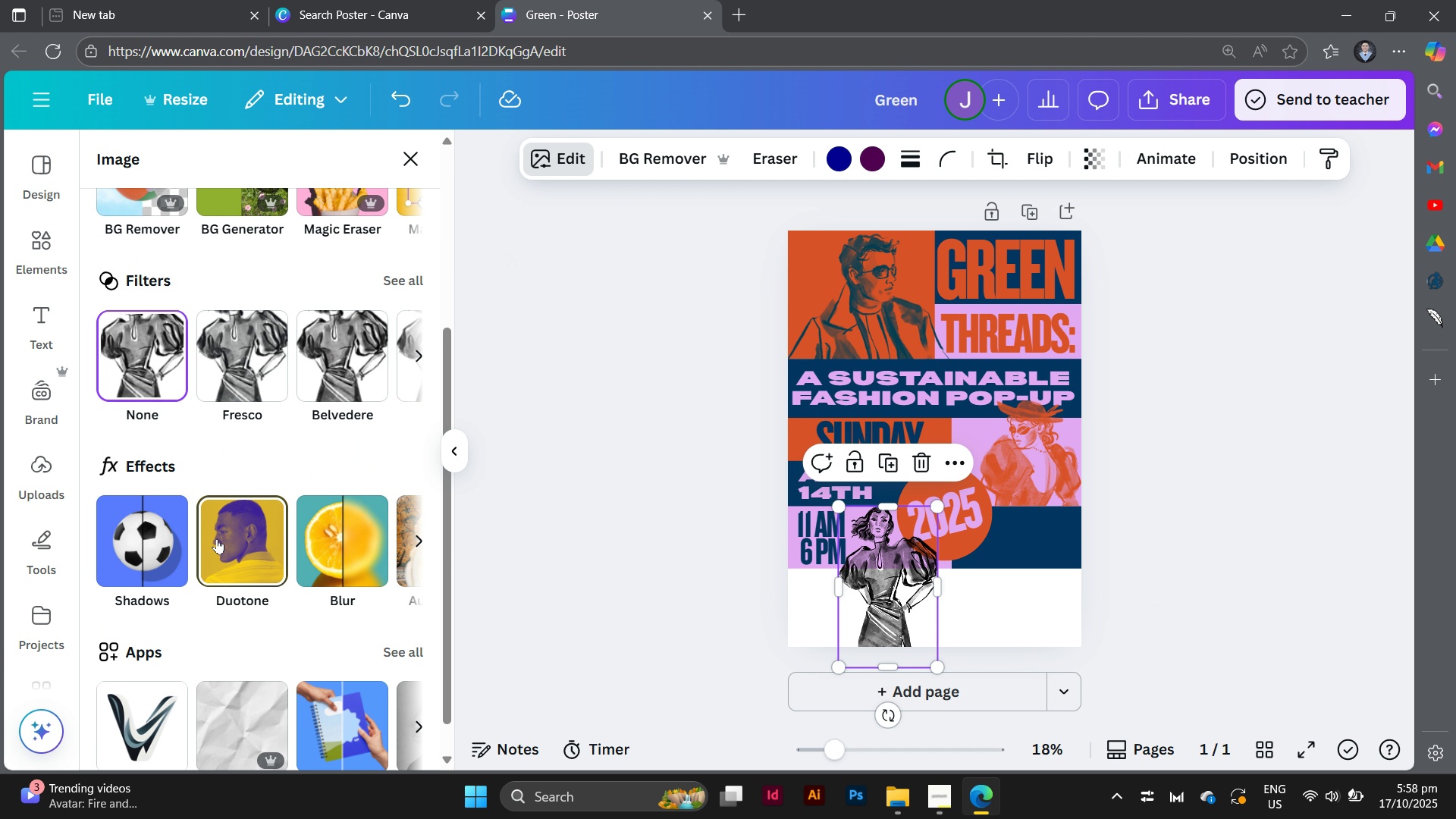 
left_click([217, 540])
 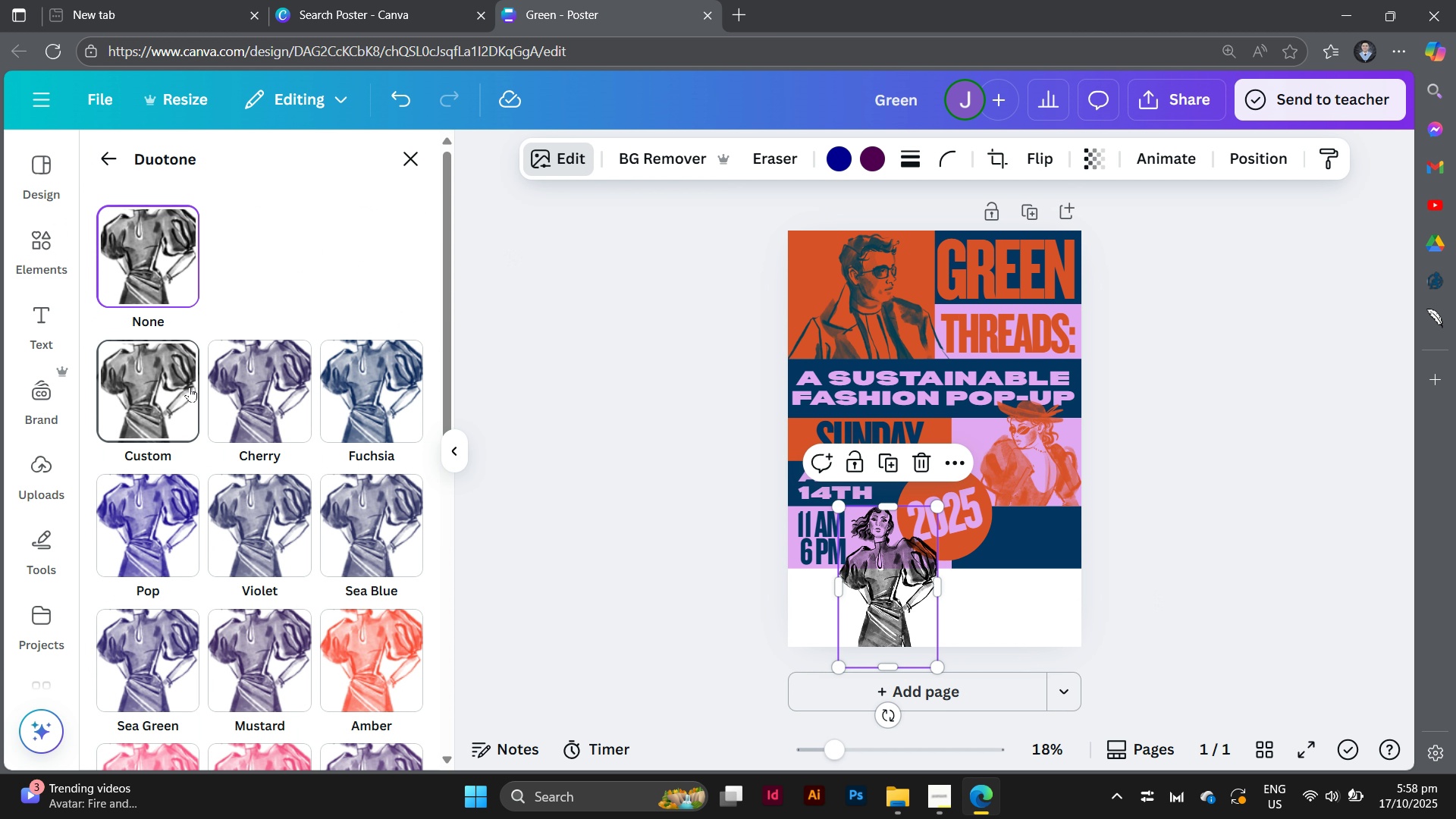 
left_click([190, 387])
 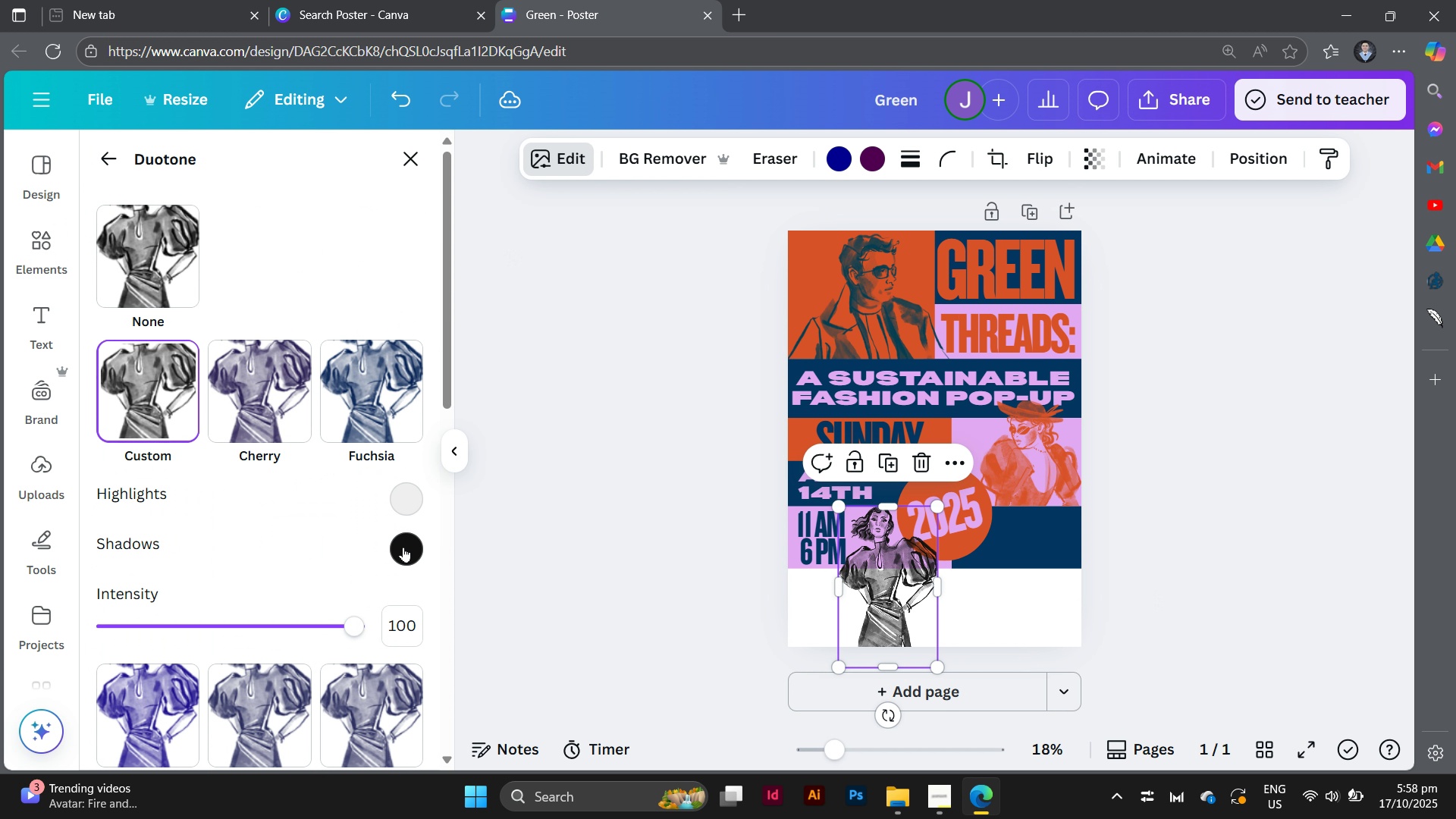 
left_click([404, 541])
 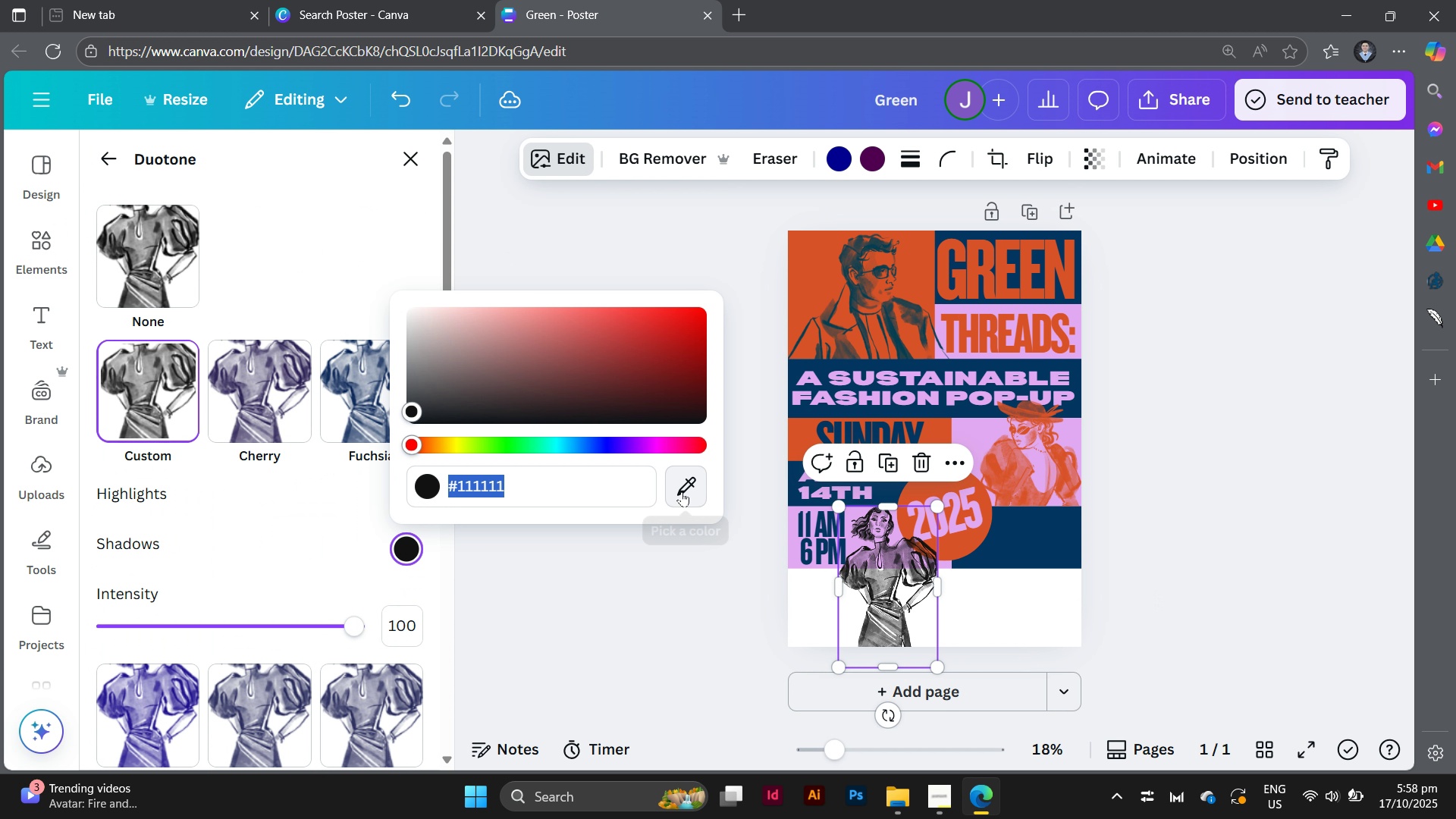 
left_click([682, 491])
 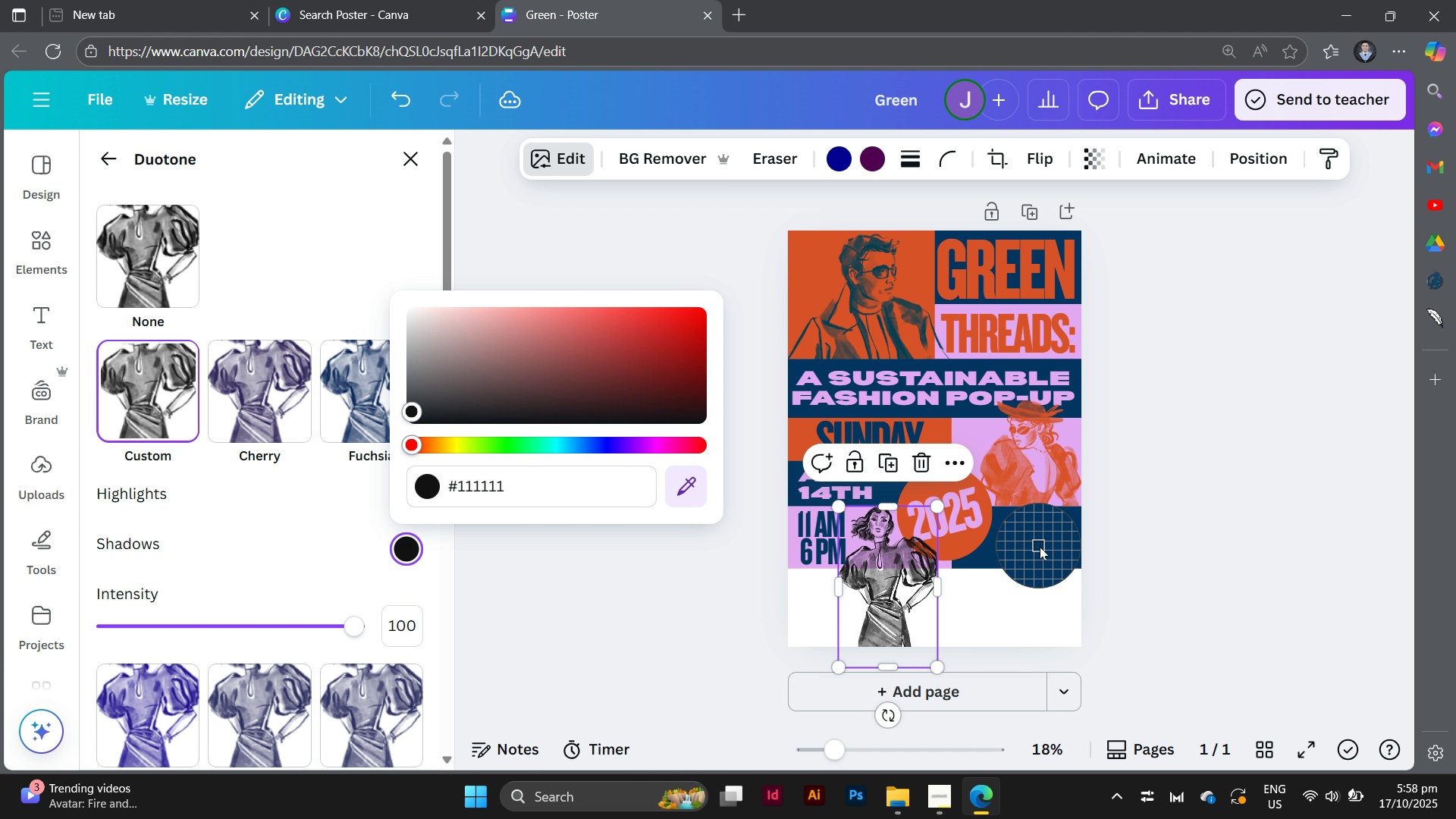 
left_click([1040, 547])
 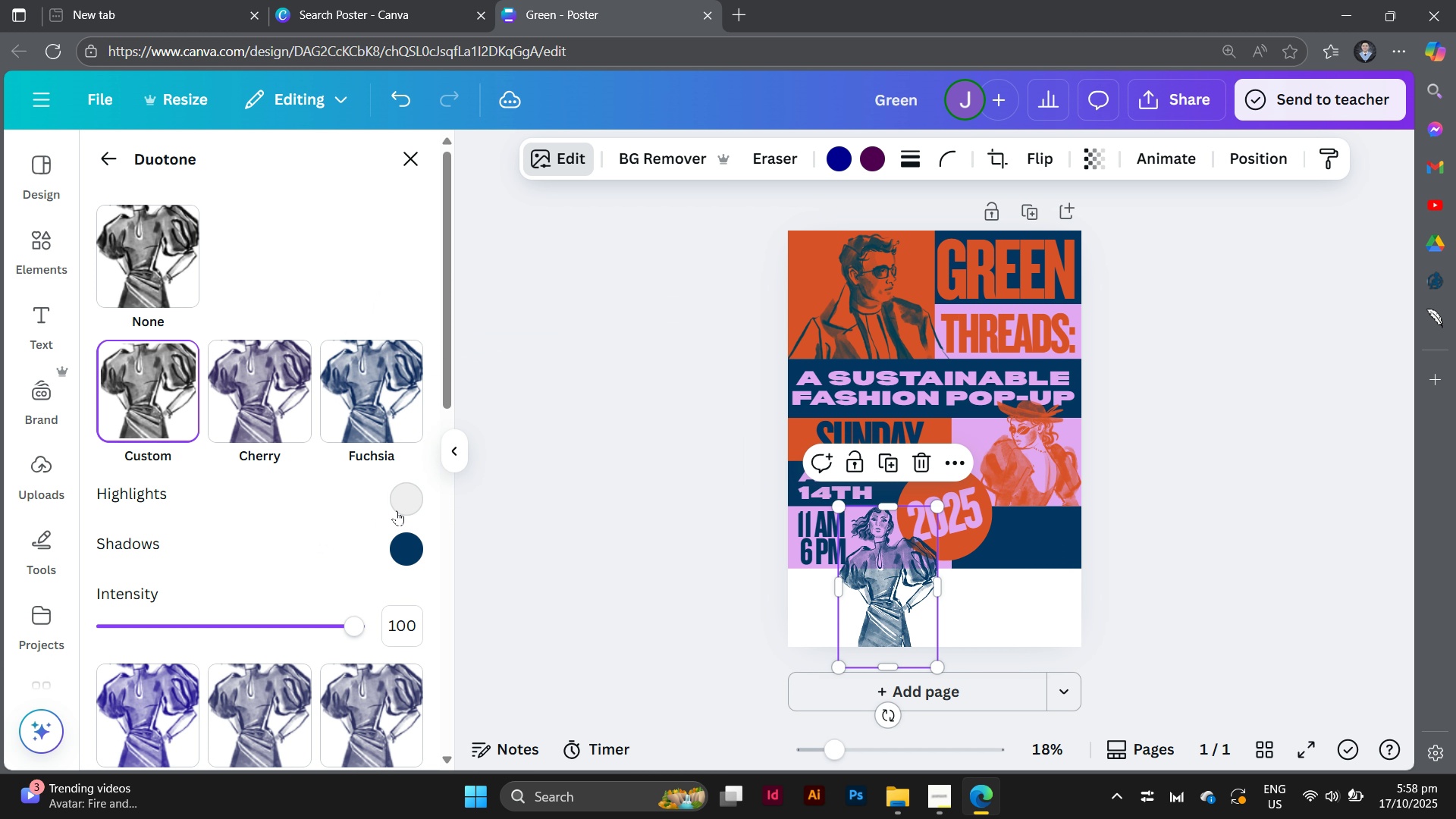 
left_click([399, 504])
 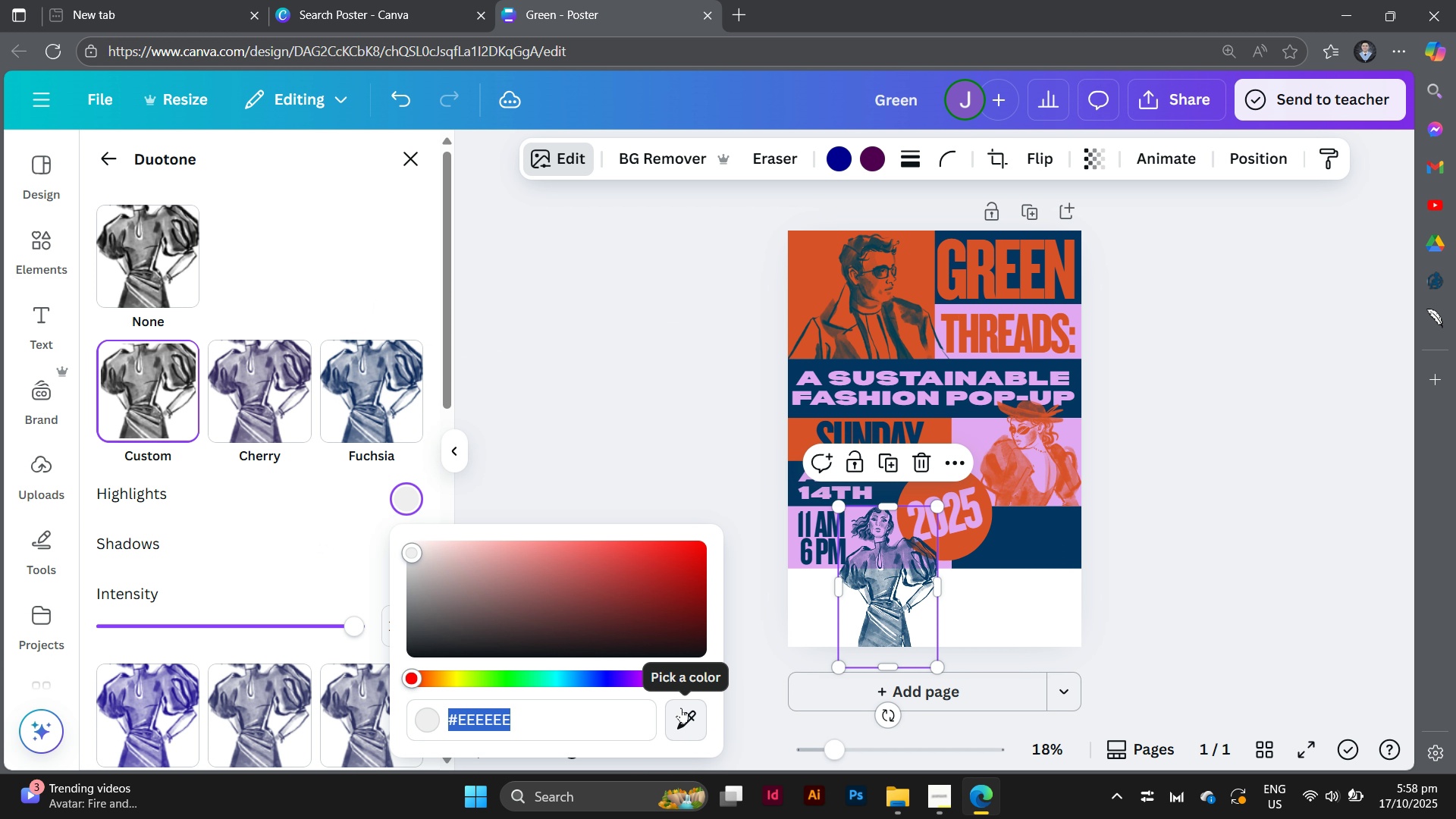 
left_click([681, 708])
 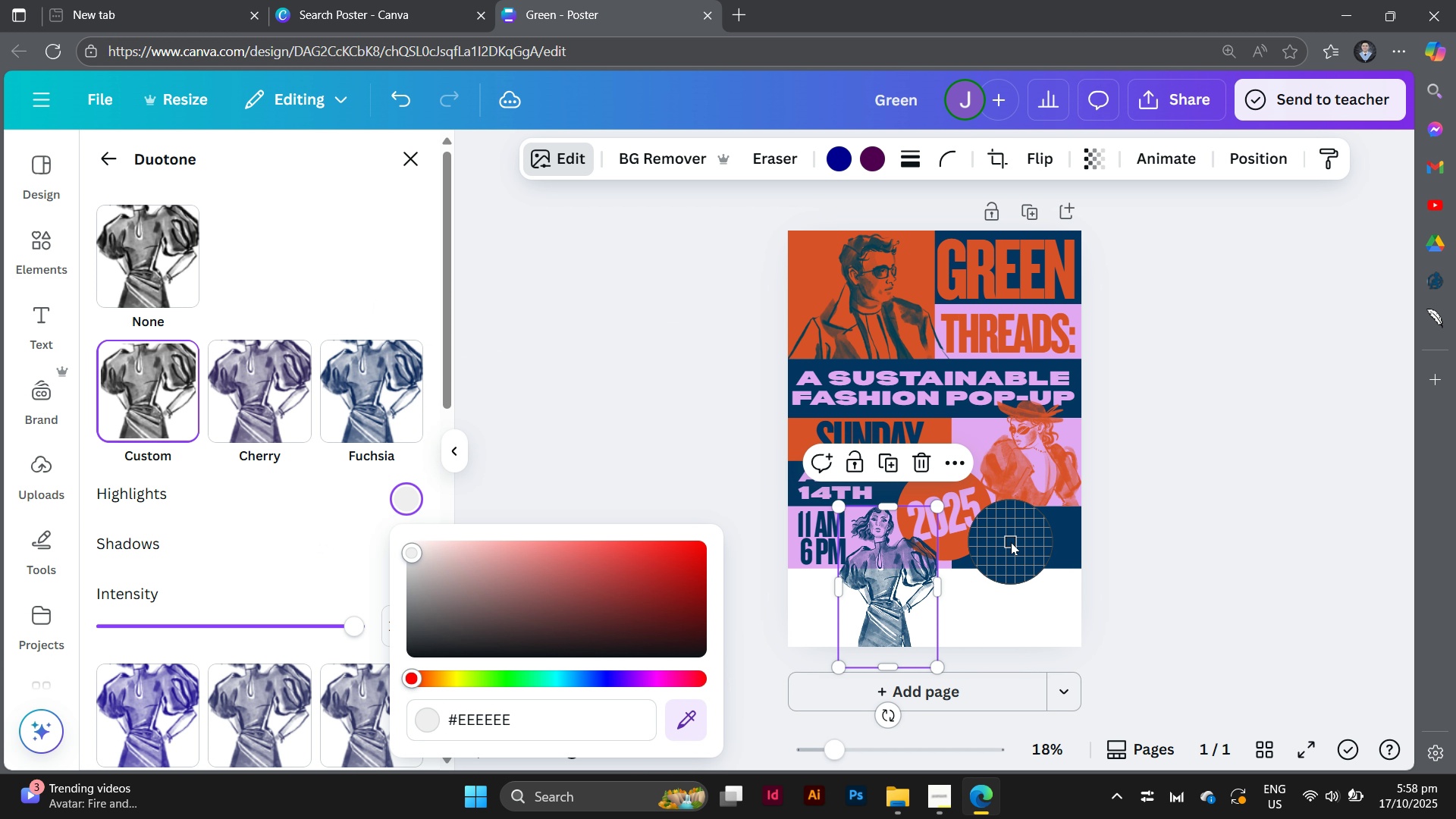 
left_click([1011, 542])
 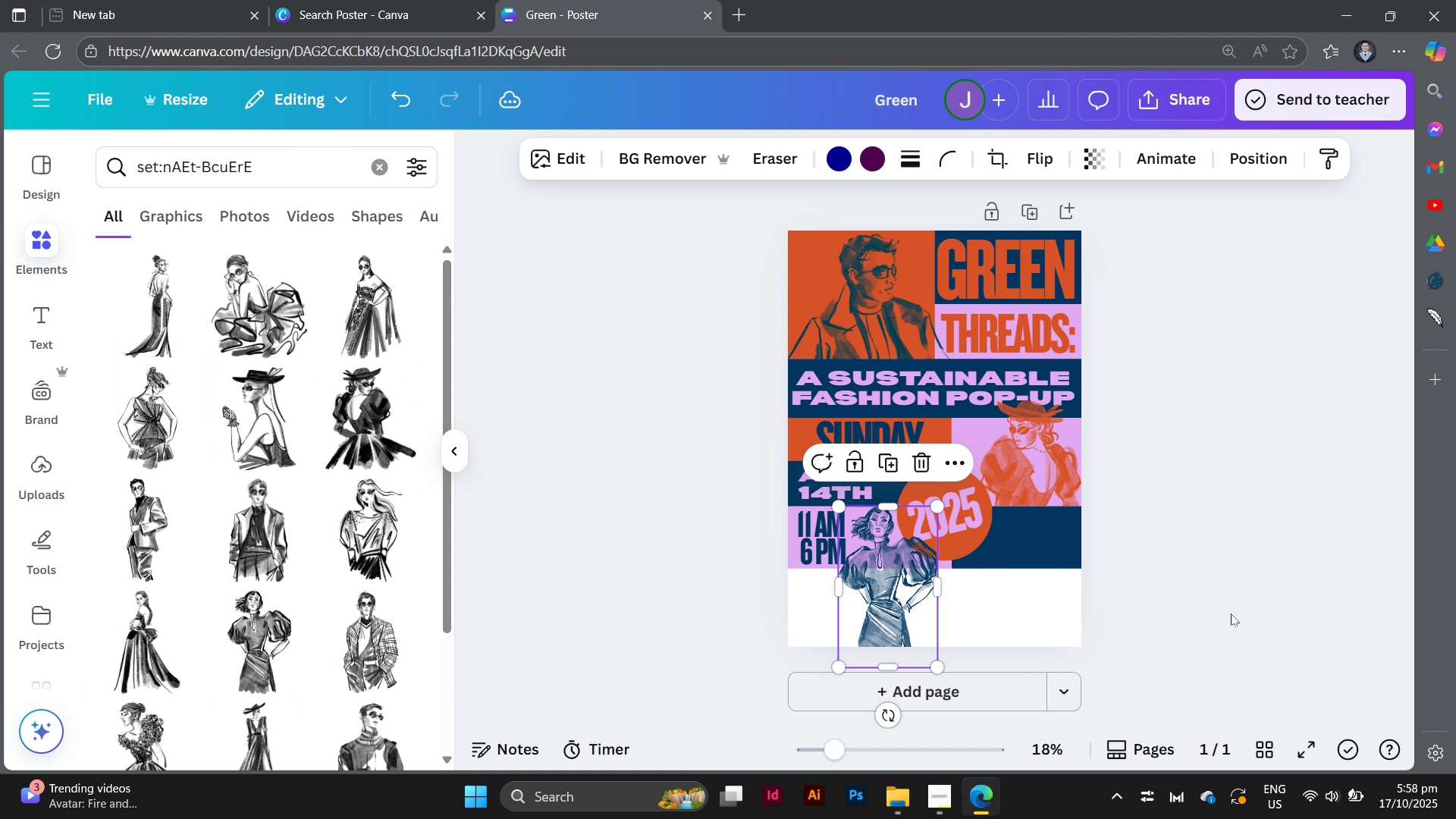 
double_click([1231, 613])
 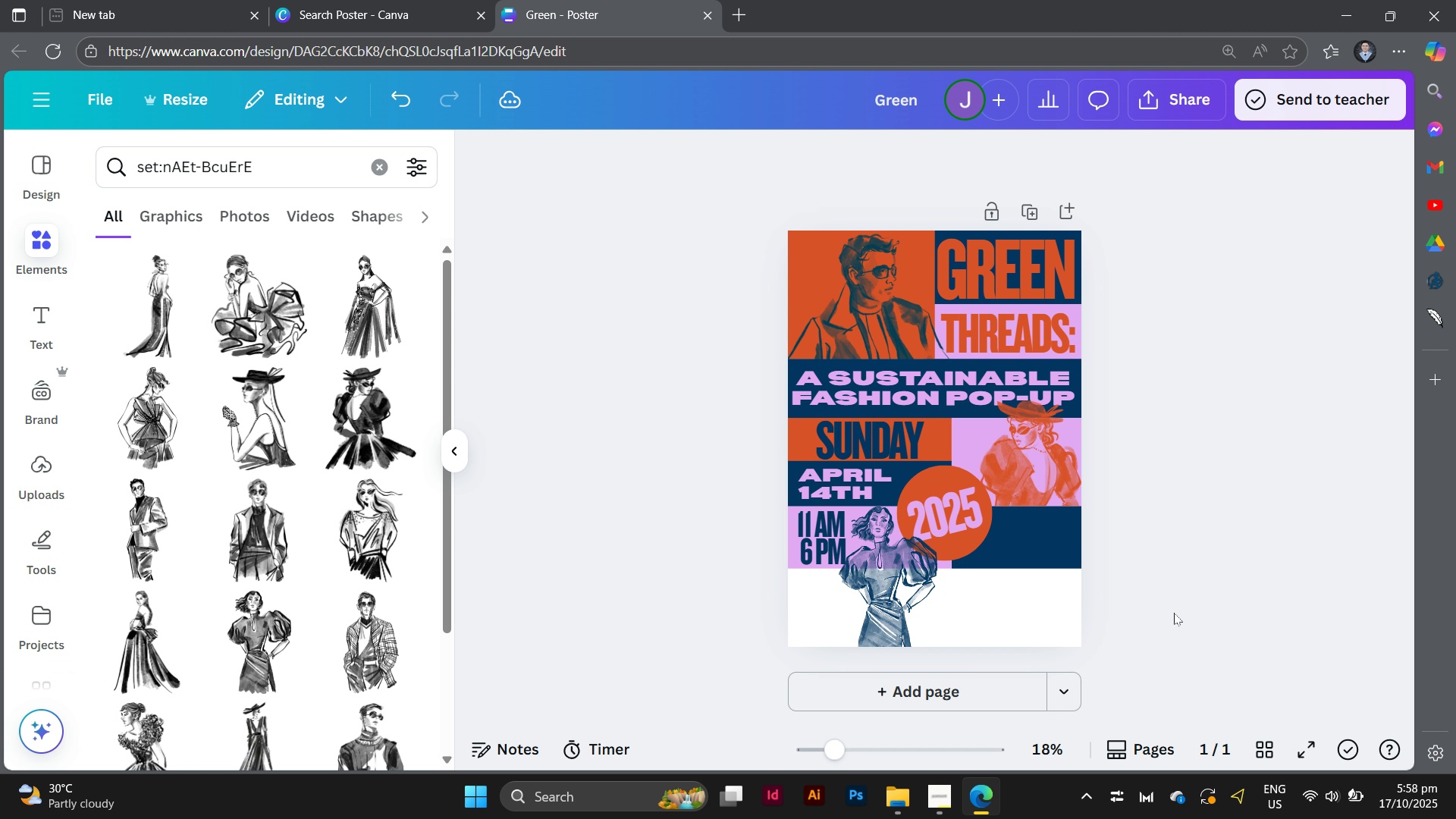 
wait(5.22)
 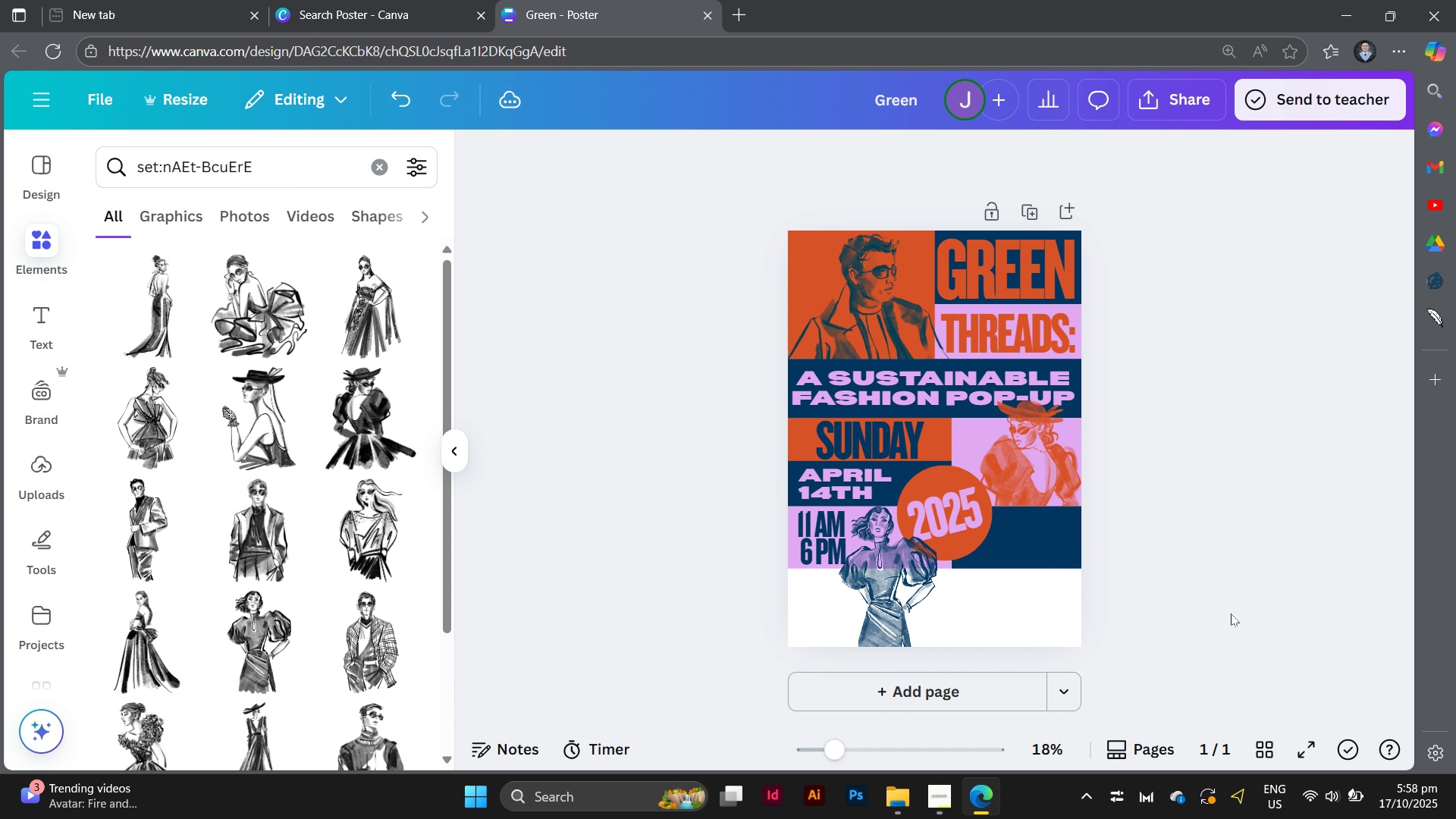 
left_click([942, 792])